 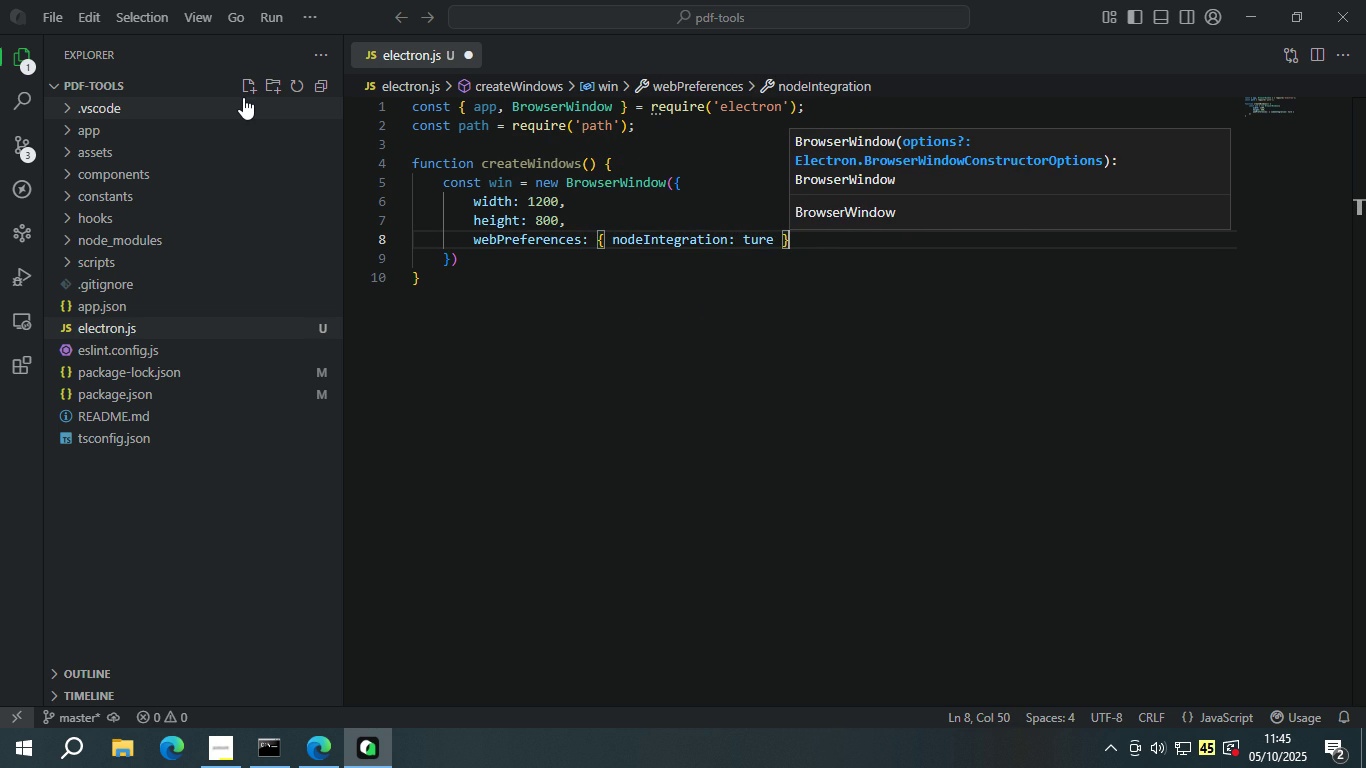 
key(ArrowRight)
 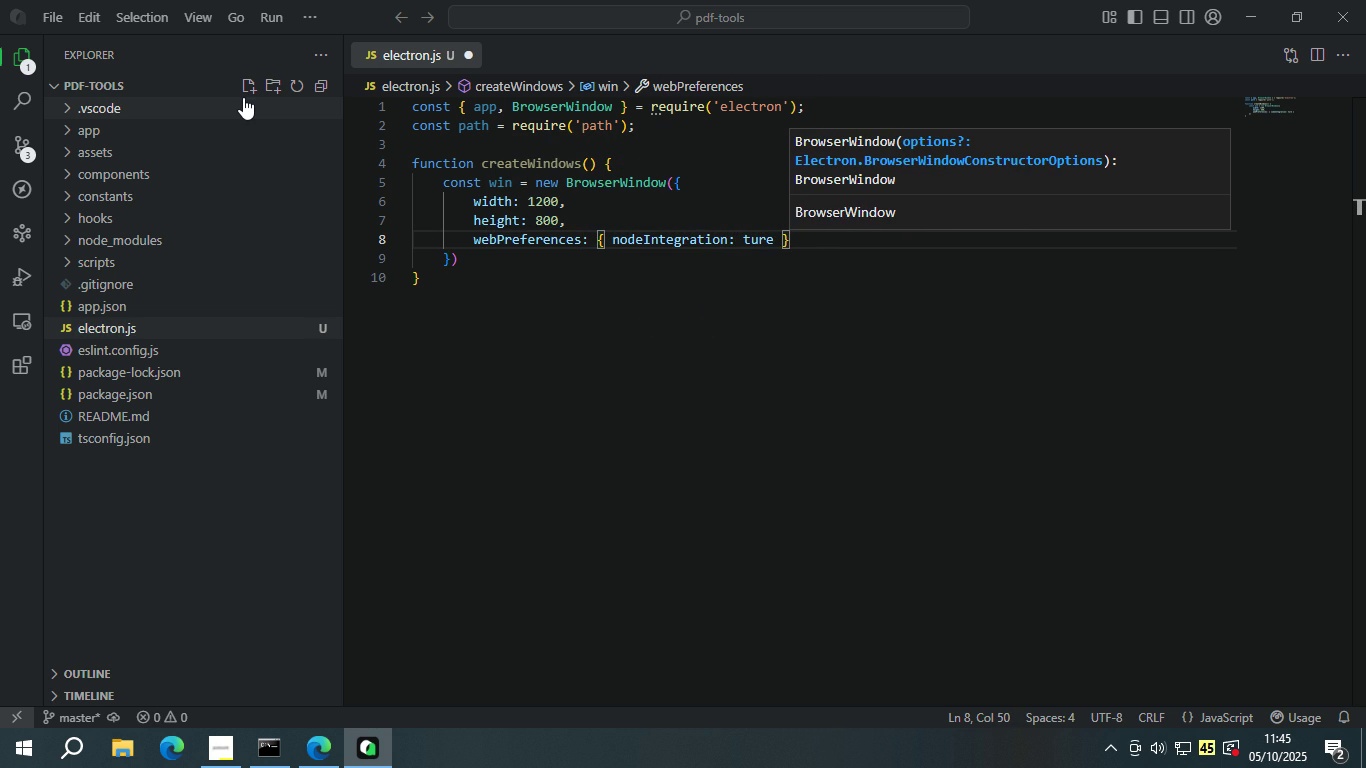 
key(ArrowLeft)
 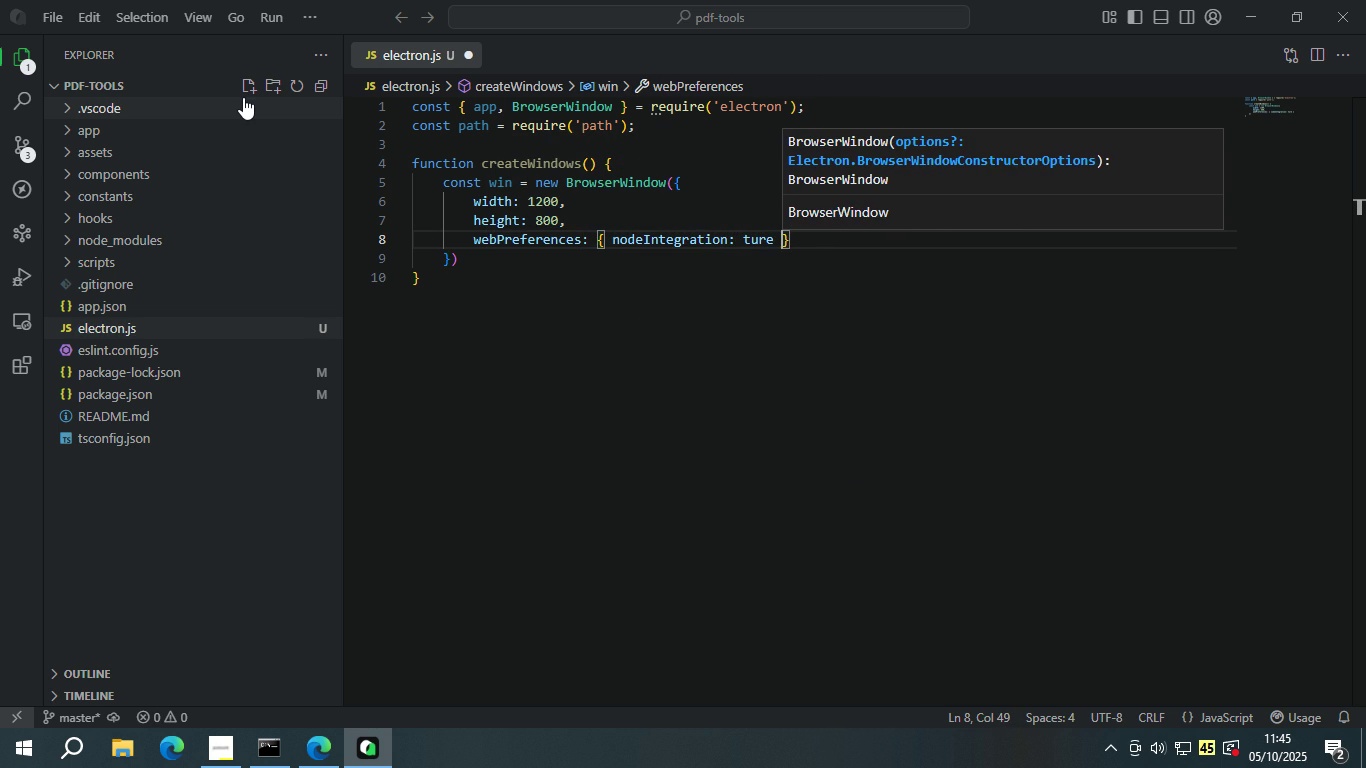 
key(ArrowLeft)
 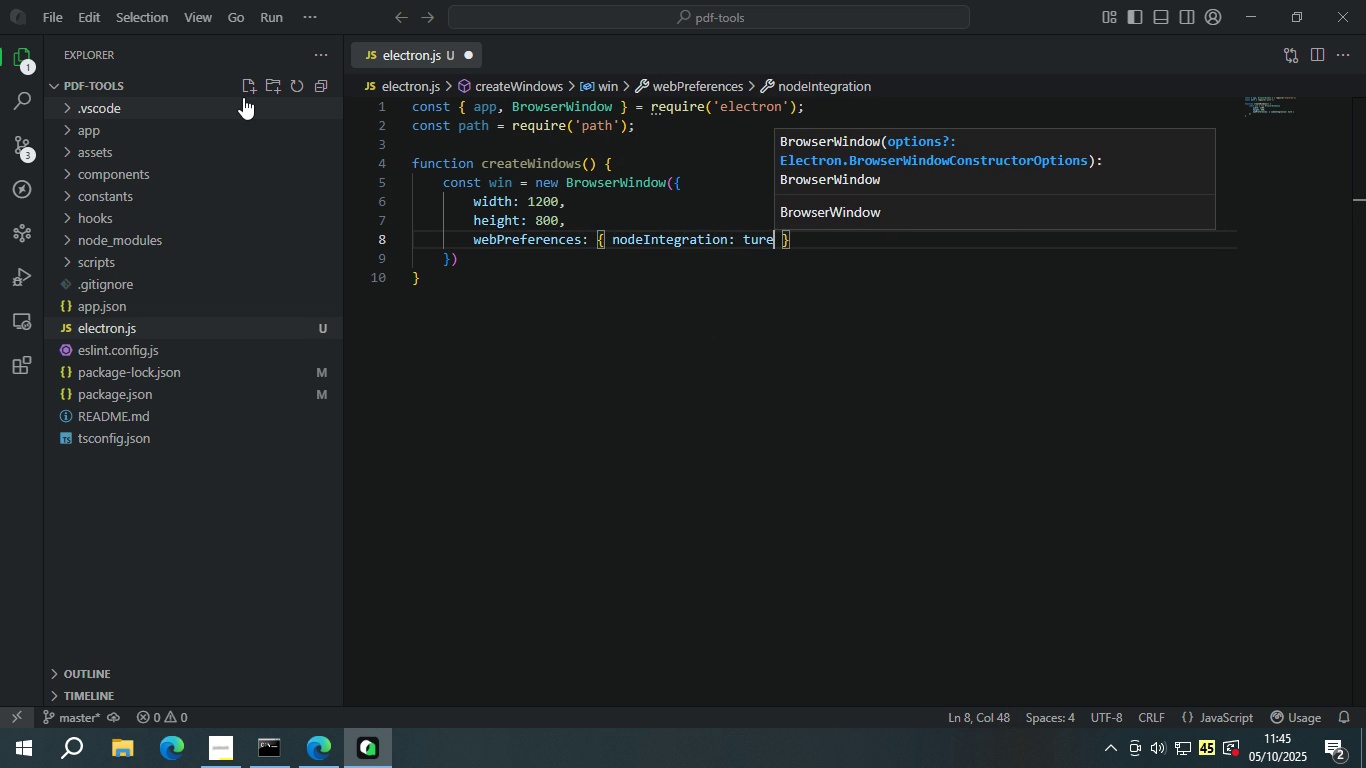 
key(ArrowLeft)
 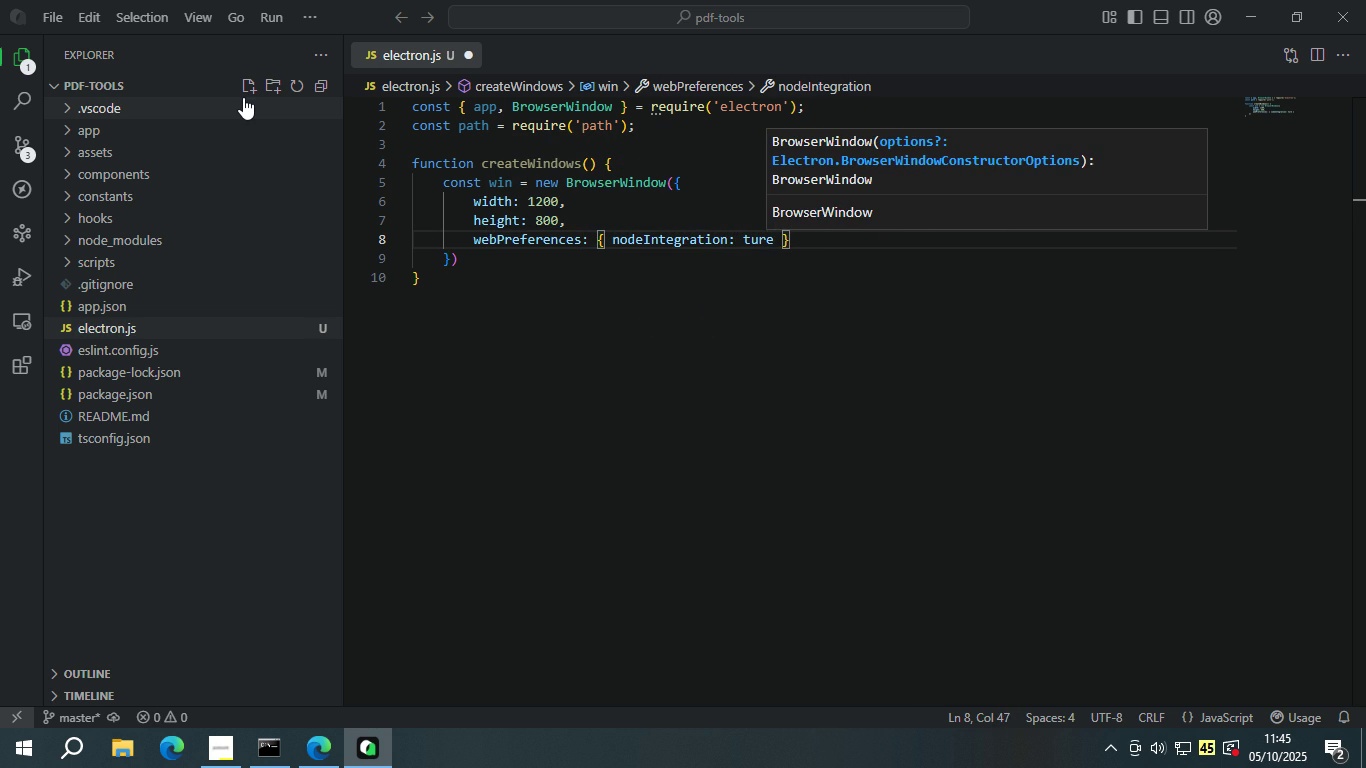 
key(ArrowRight)
 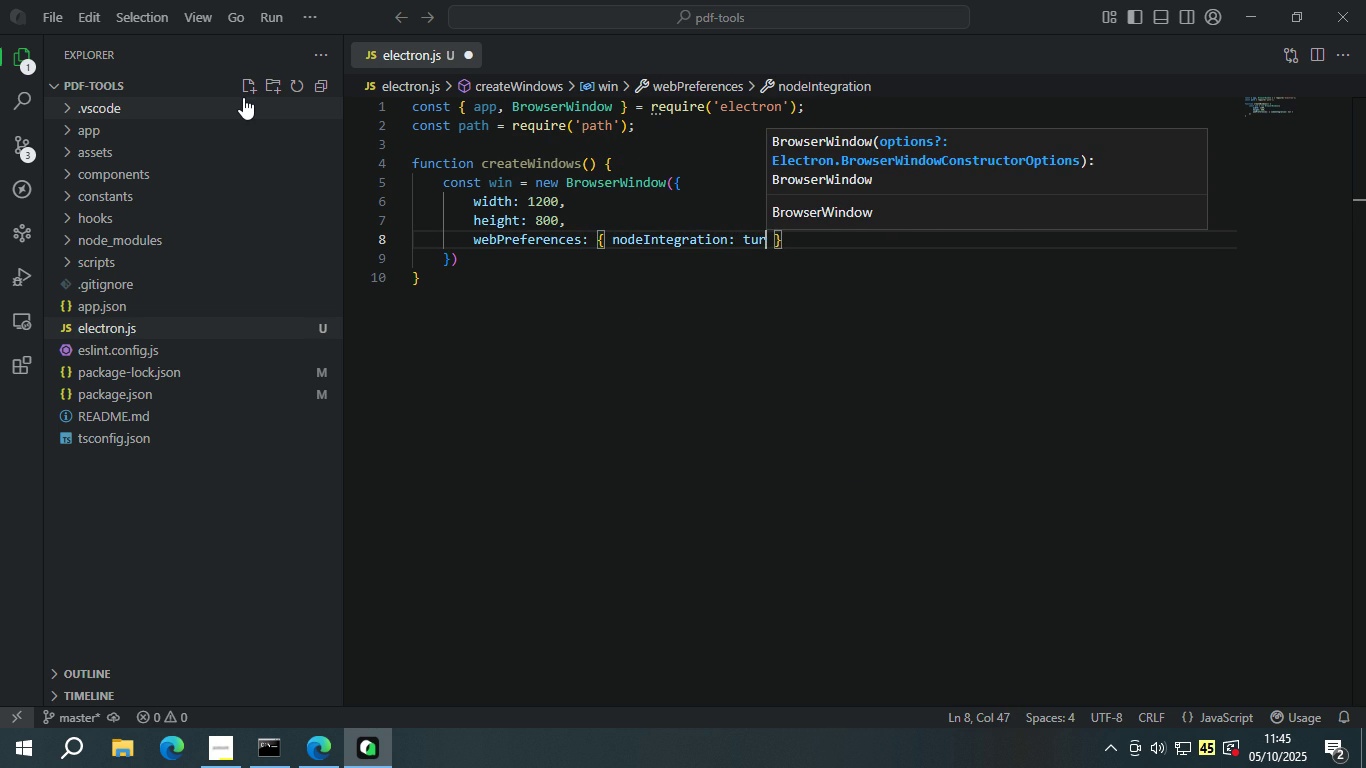 
key(Backspace)
key(Backspace)
key(Backspace)
type(rue)
 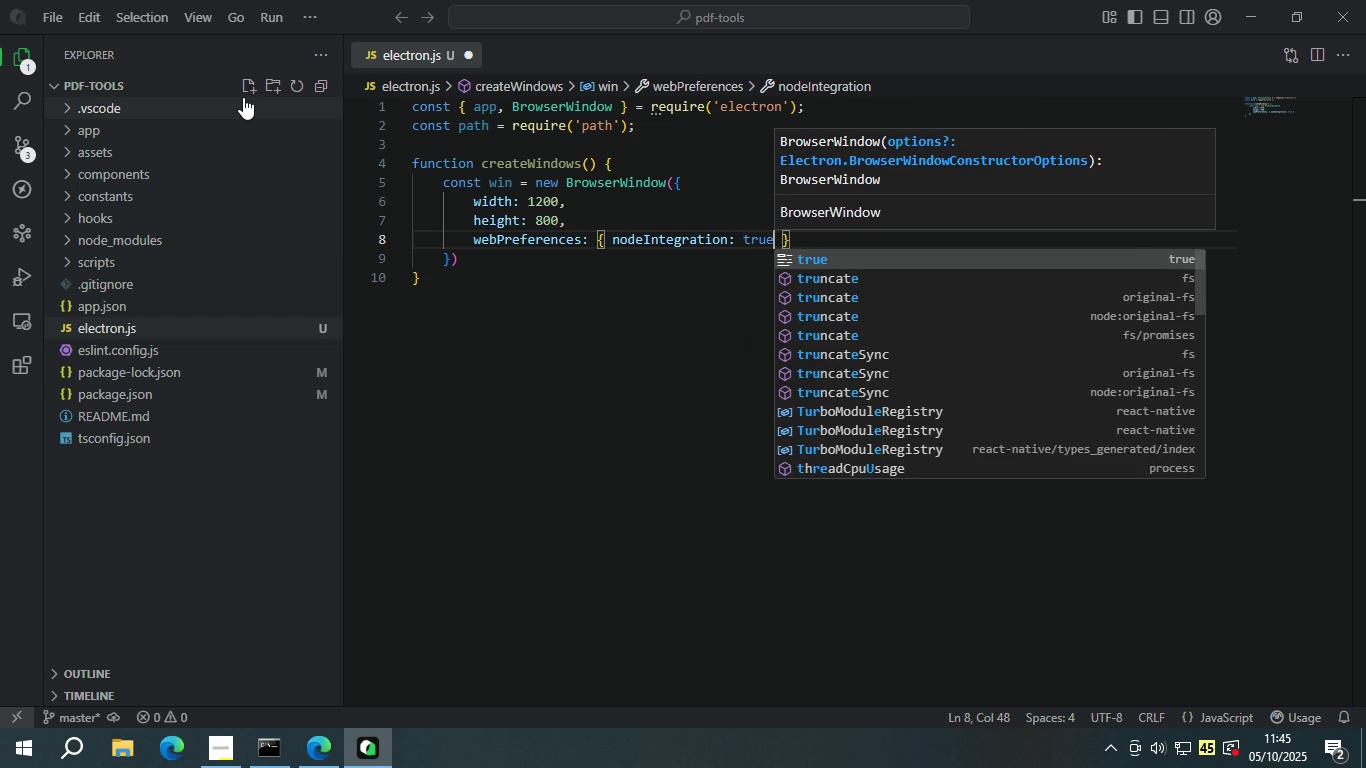 
key(ArrowRight)
 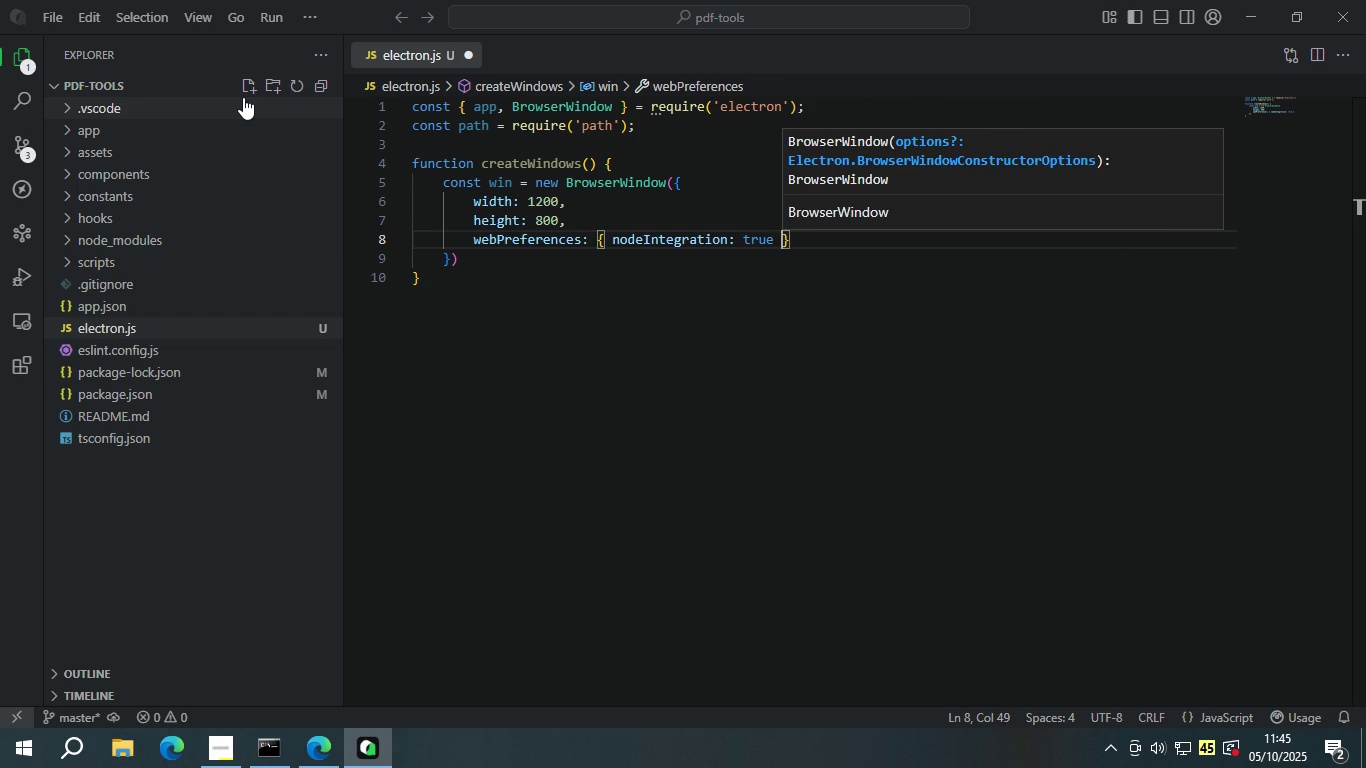 
key(ArrowRight)
 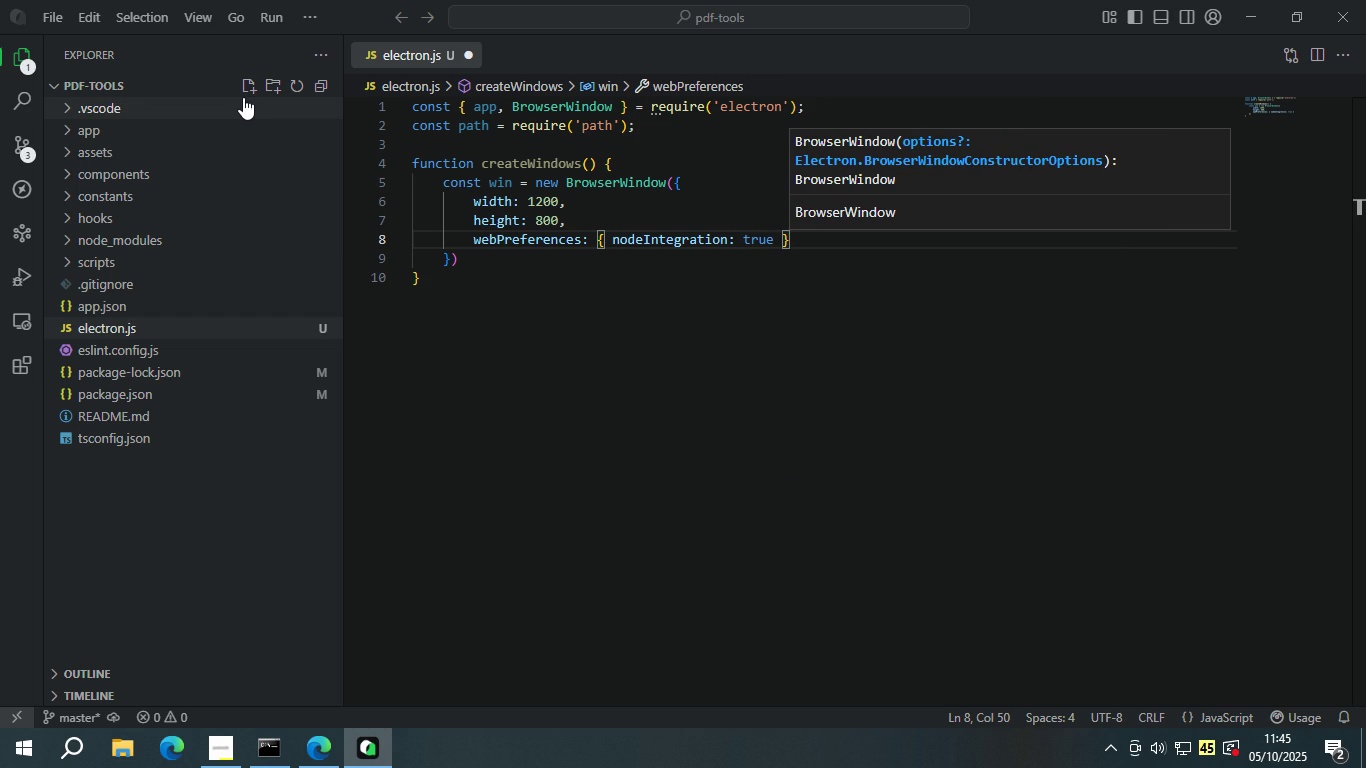 
key(Comma)
 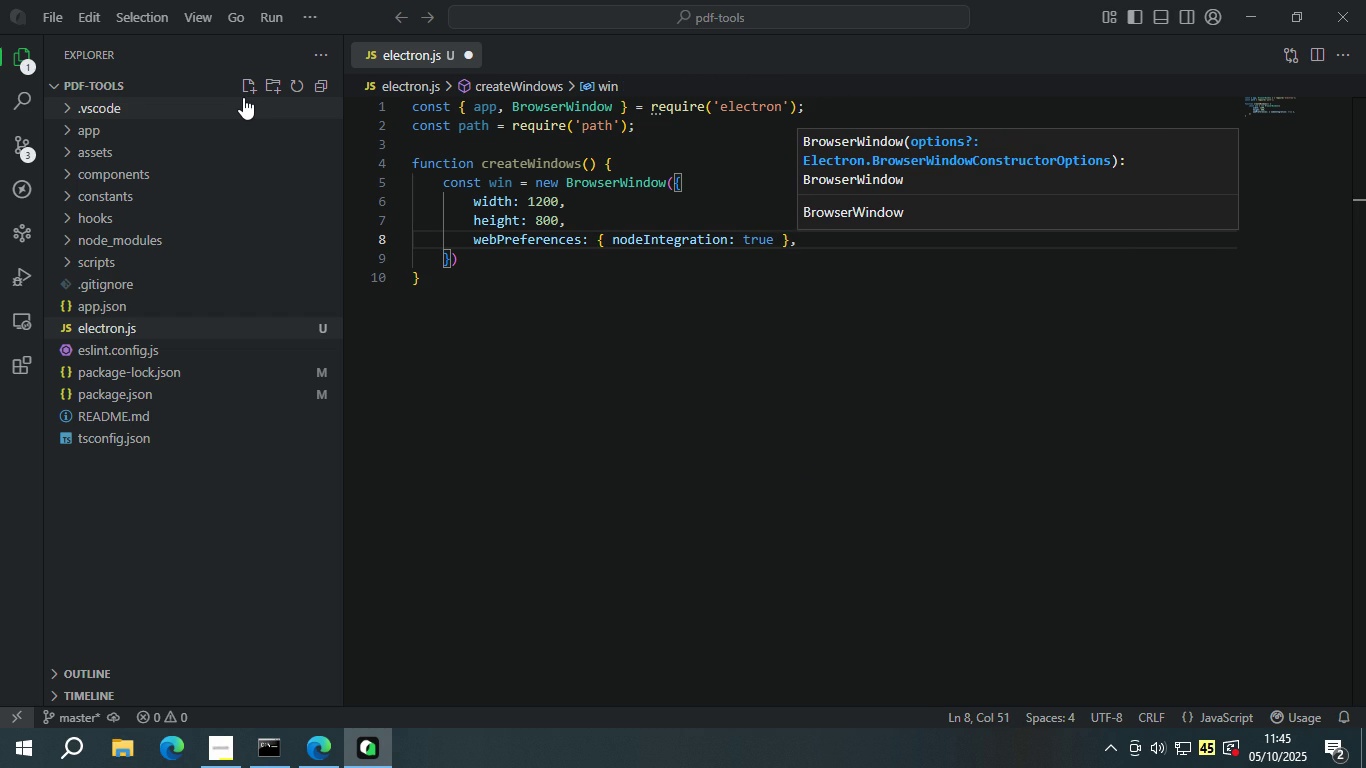 
key(ArrowDown)
 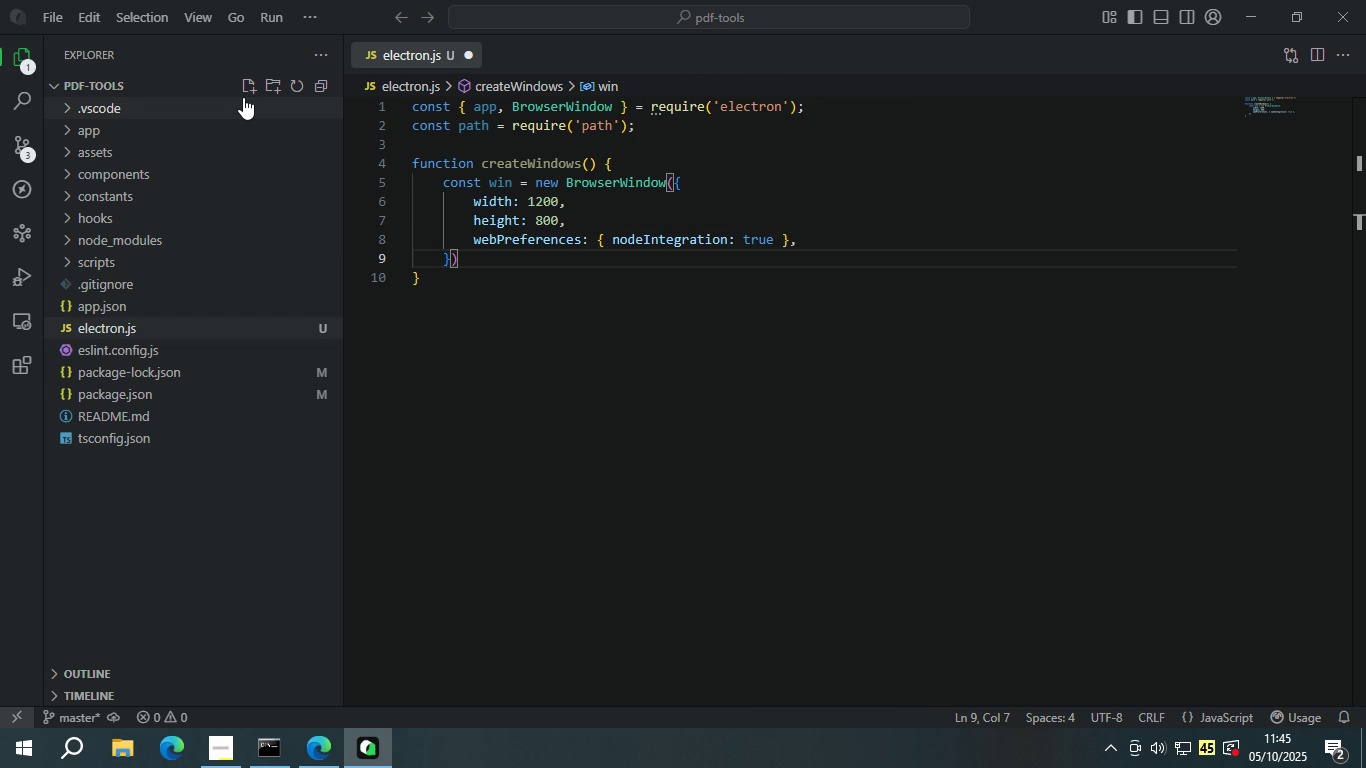 
key(Semicolon)
 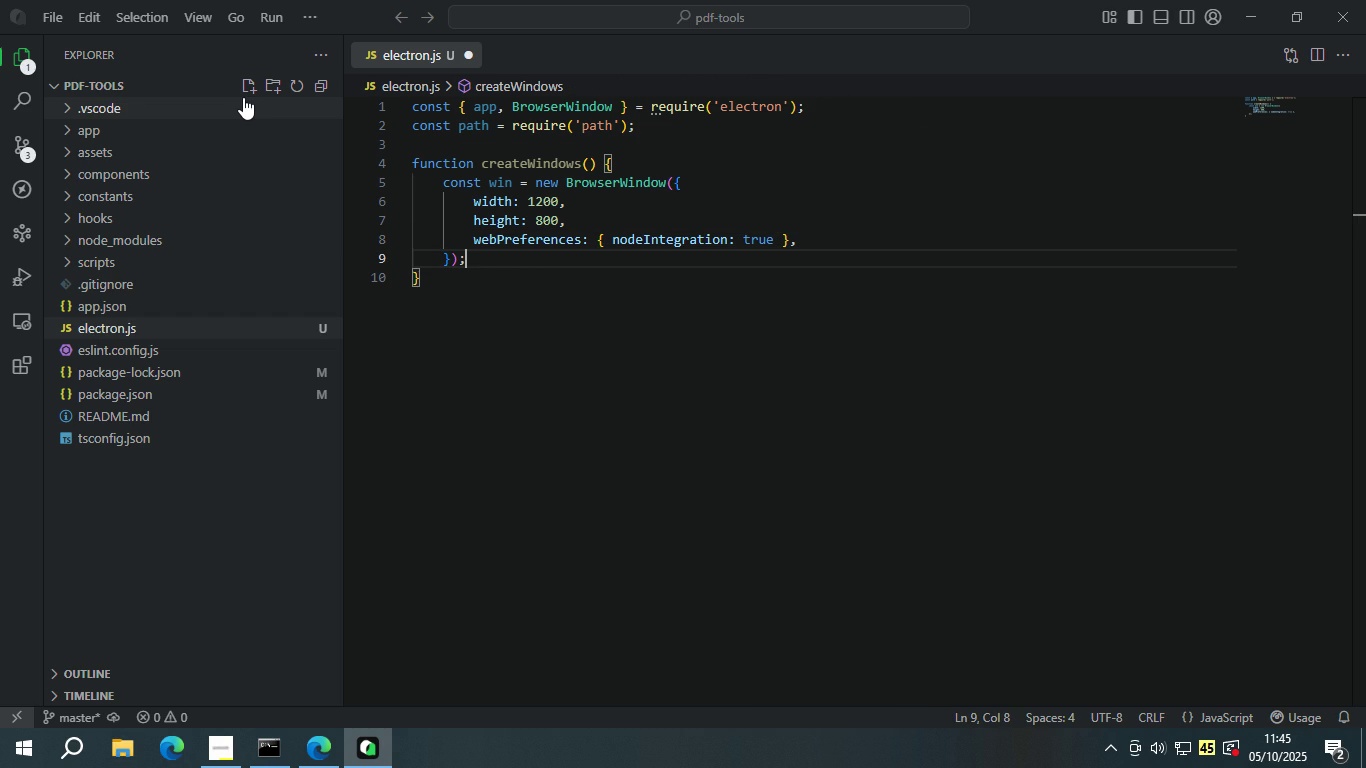 
key(Enter)
 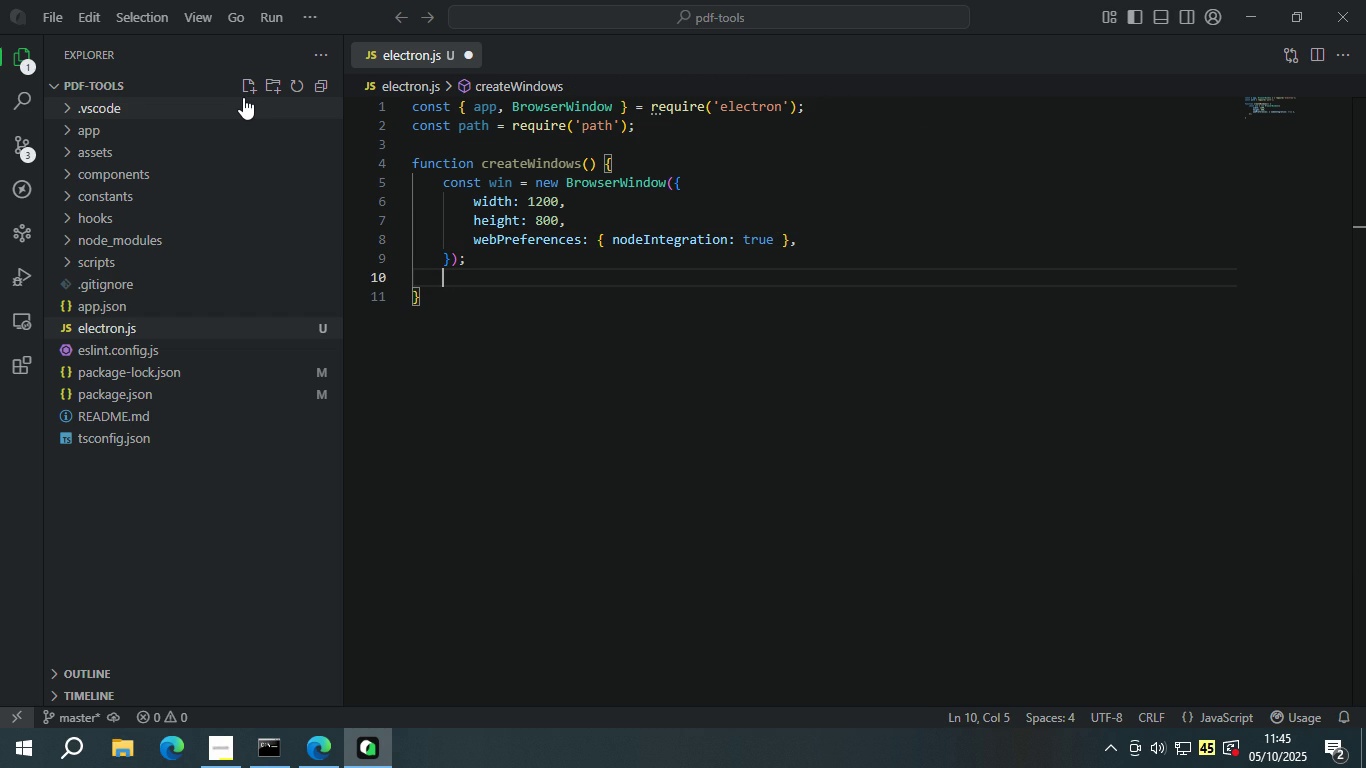 
key(Enter)
 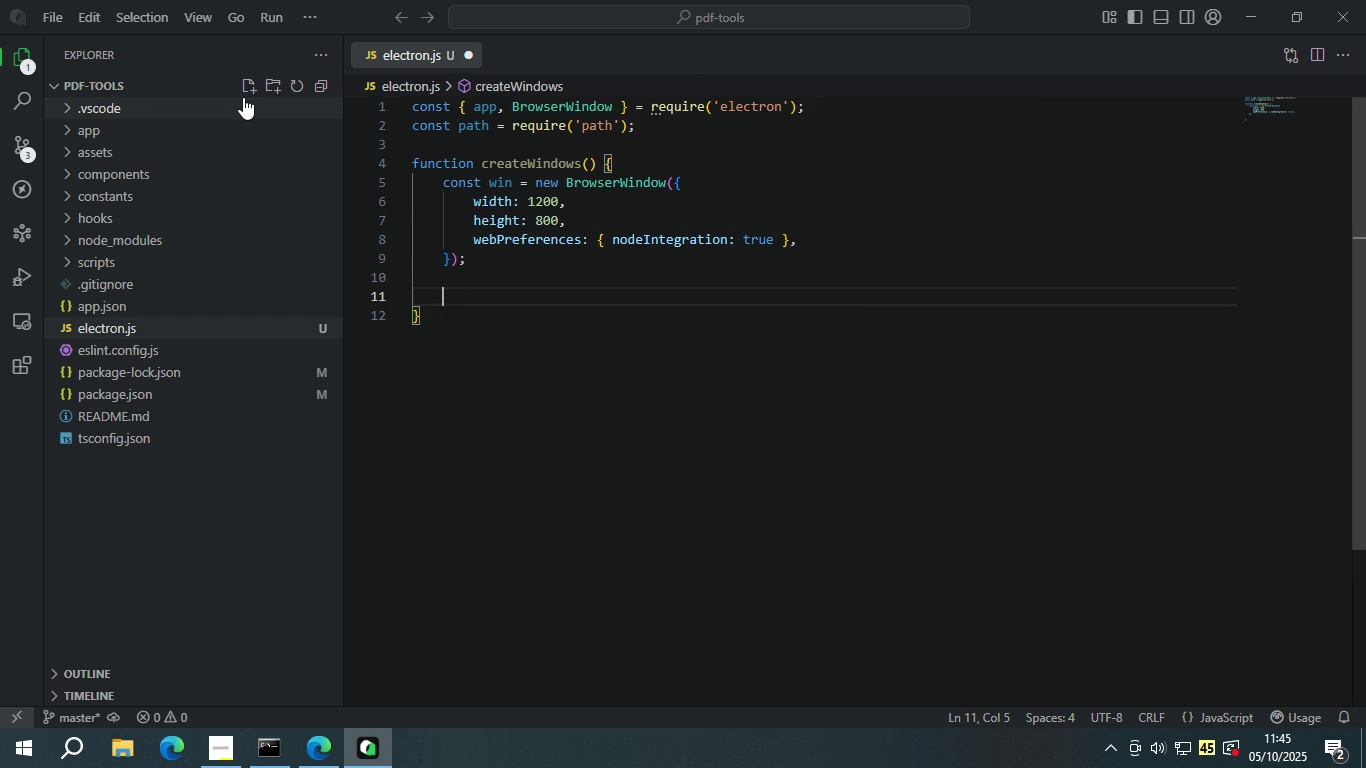 
type(win.L)
key(Backspace)
type(l)
 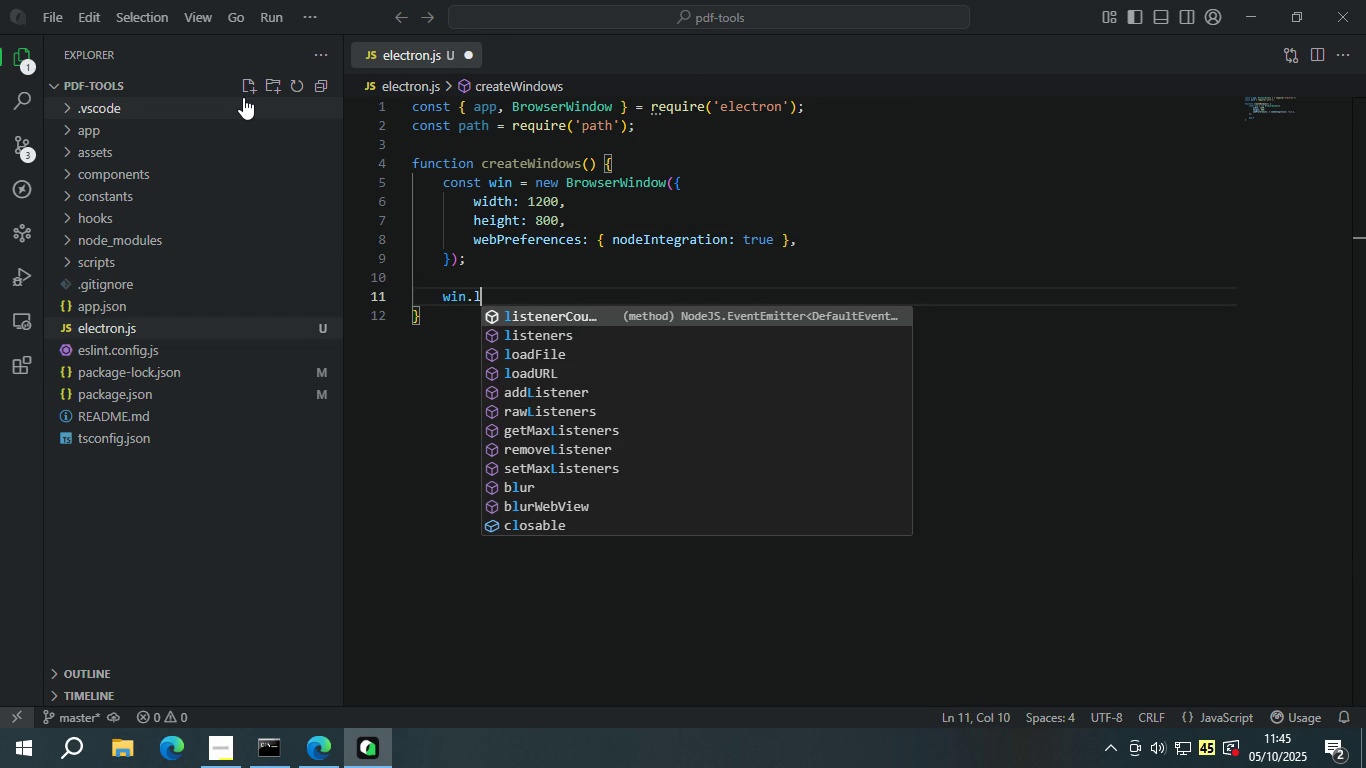 
key(ArrowDown)
 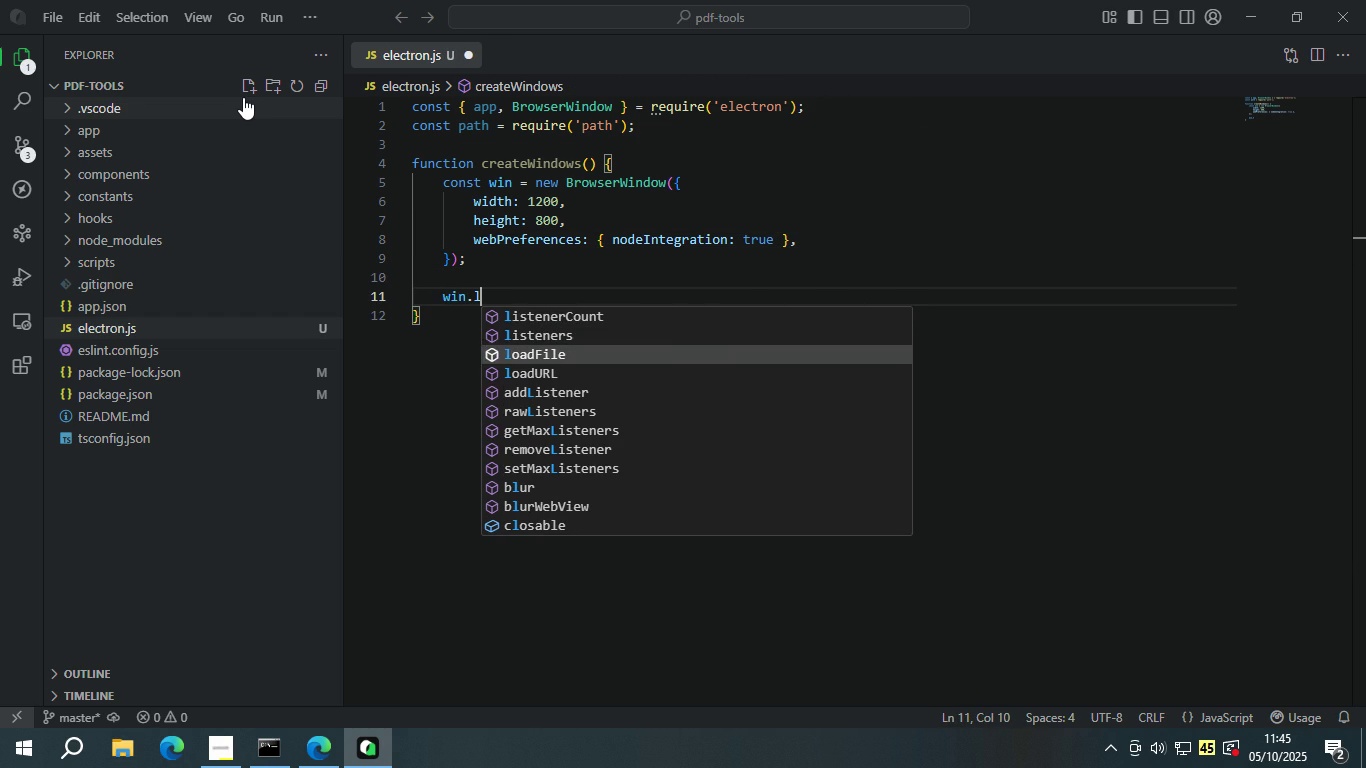 
key(ArrowDown)
 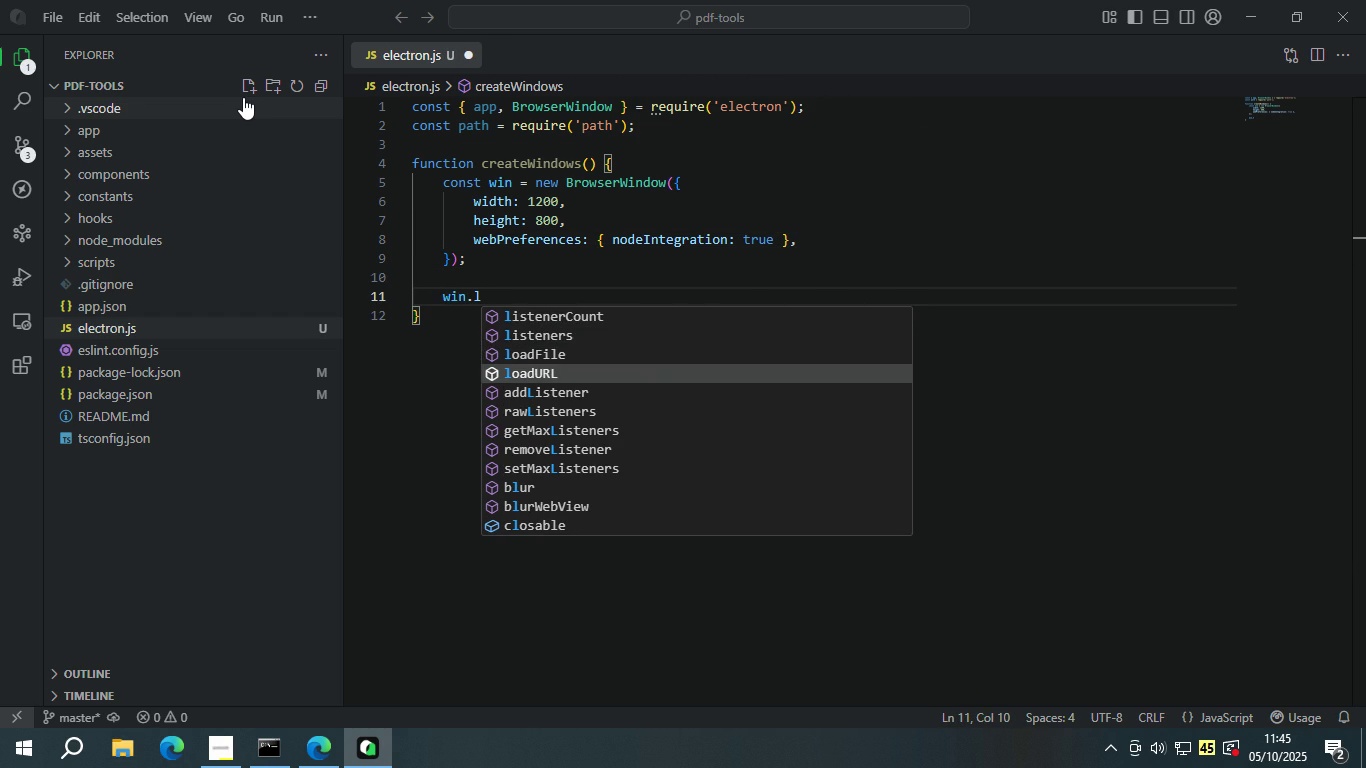 
key(ArrowDown)
 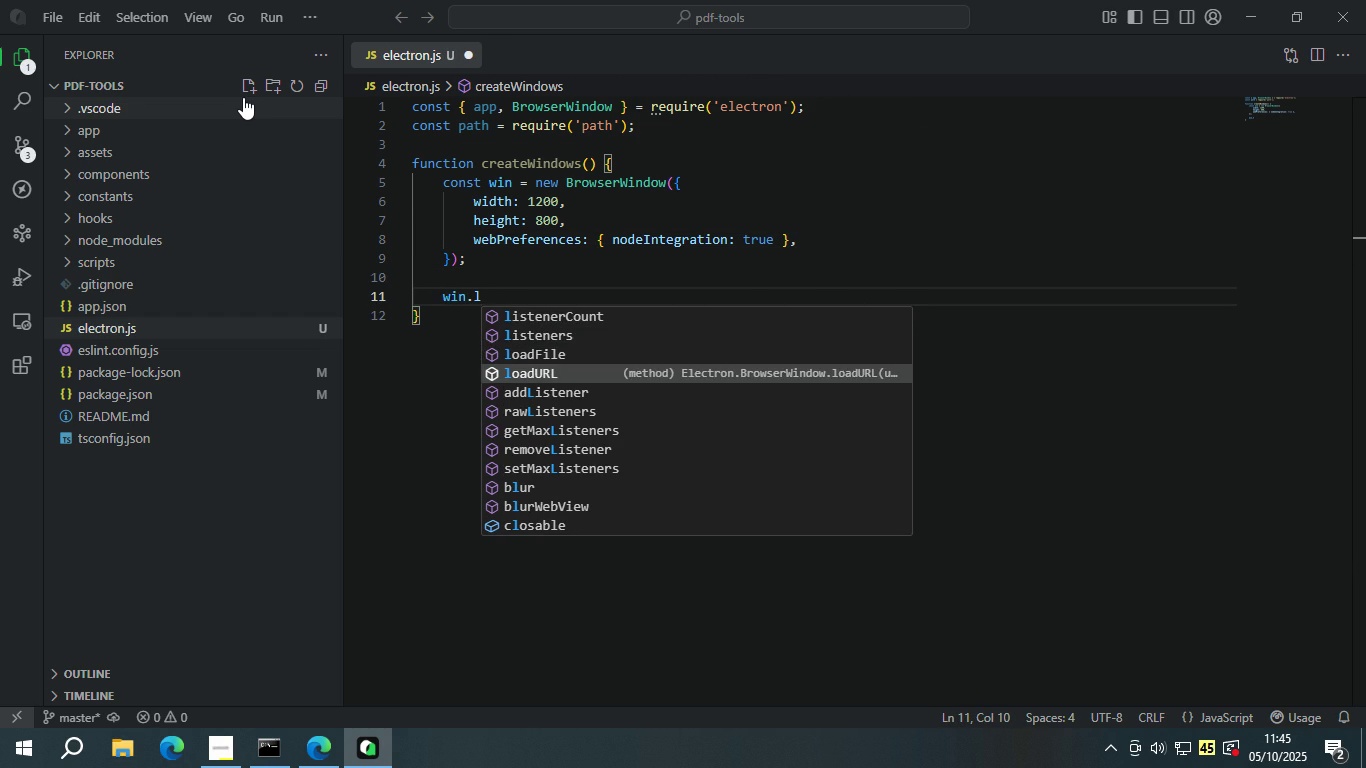 
type(\)
key(Backspace)
type(oad)
 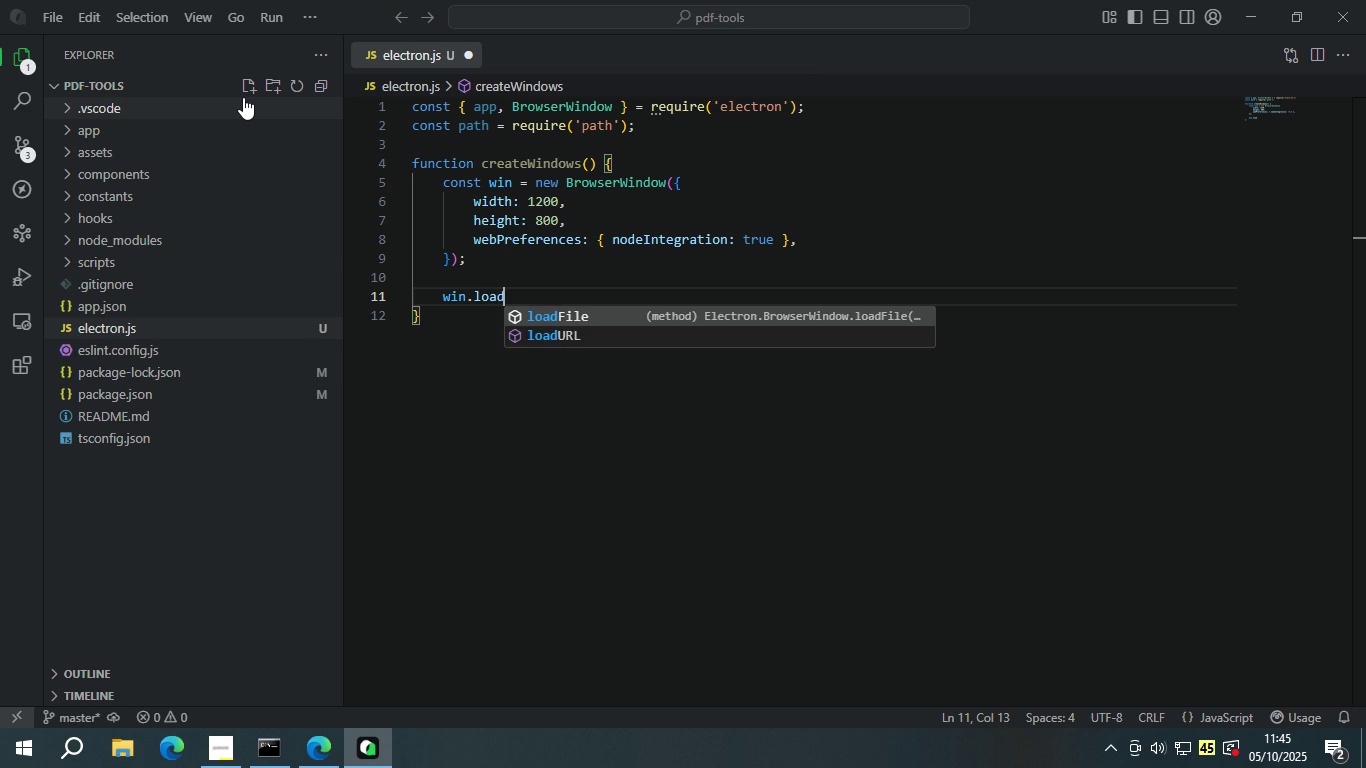 
key(ArrowDown)
 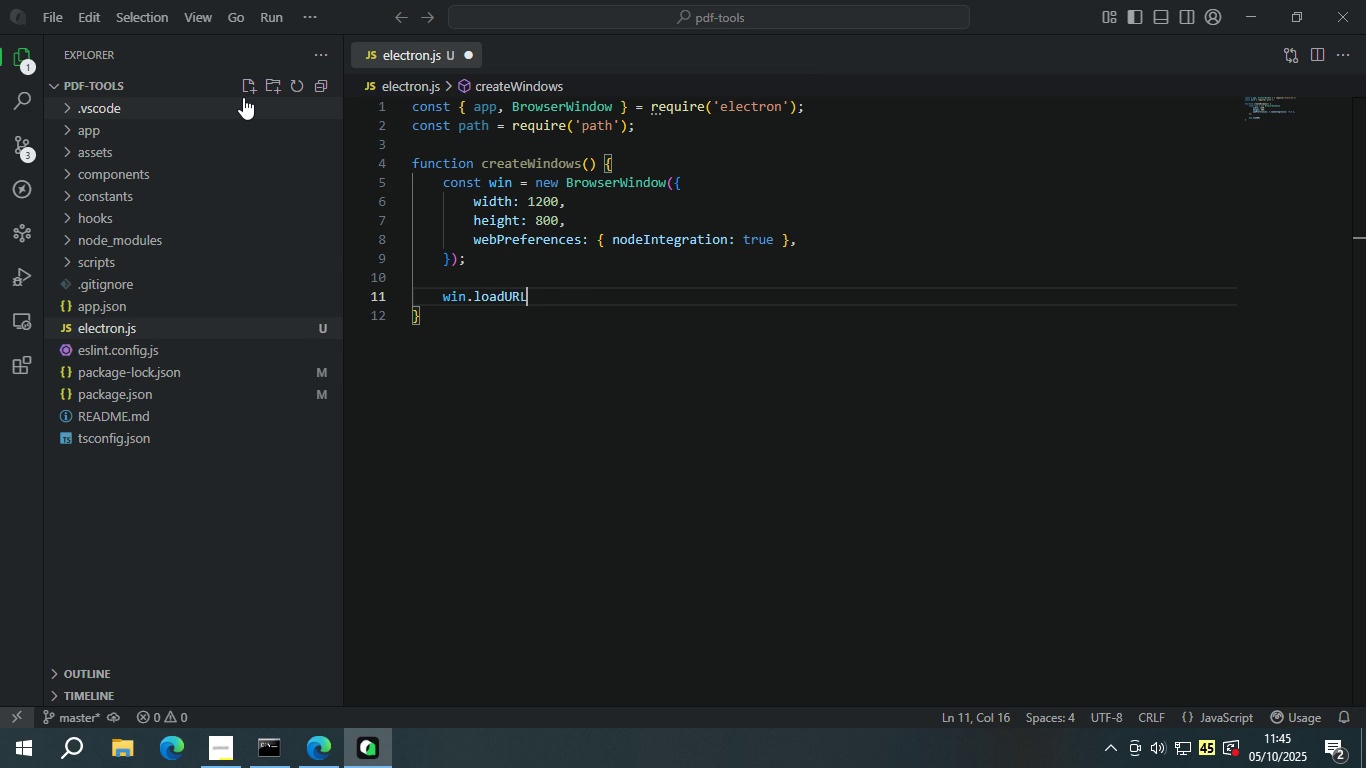 
key(Enter)